 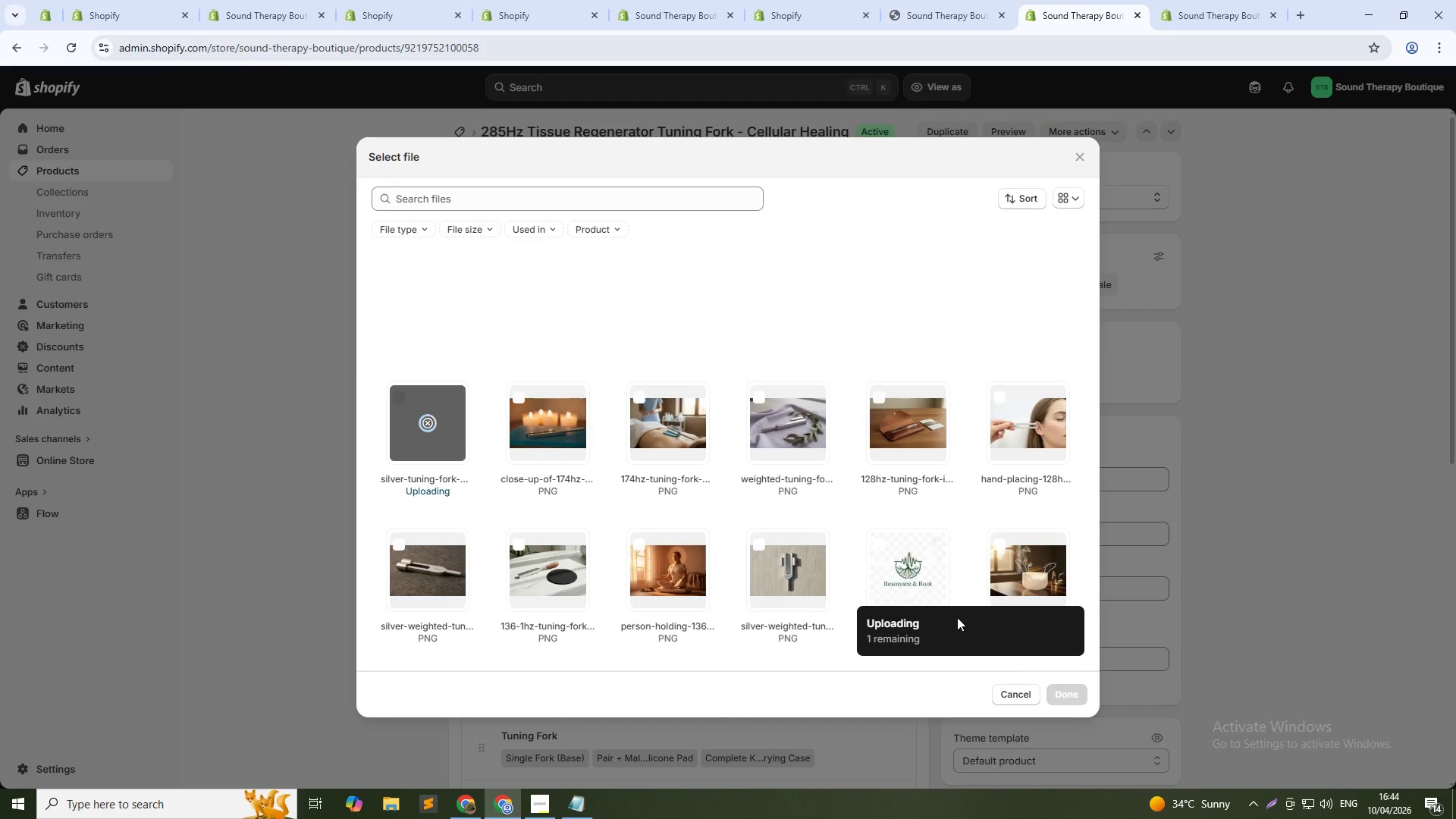 
left_click([792, 296])
 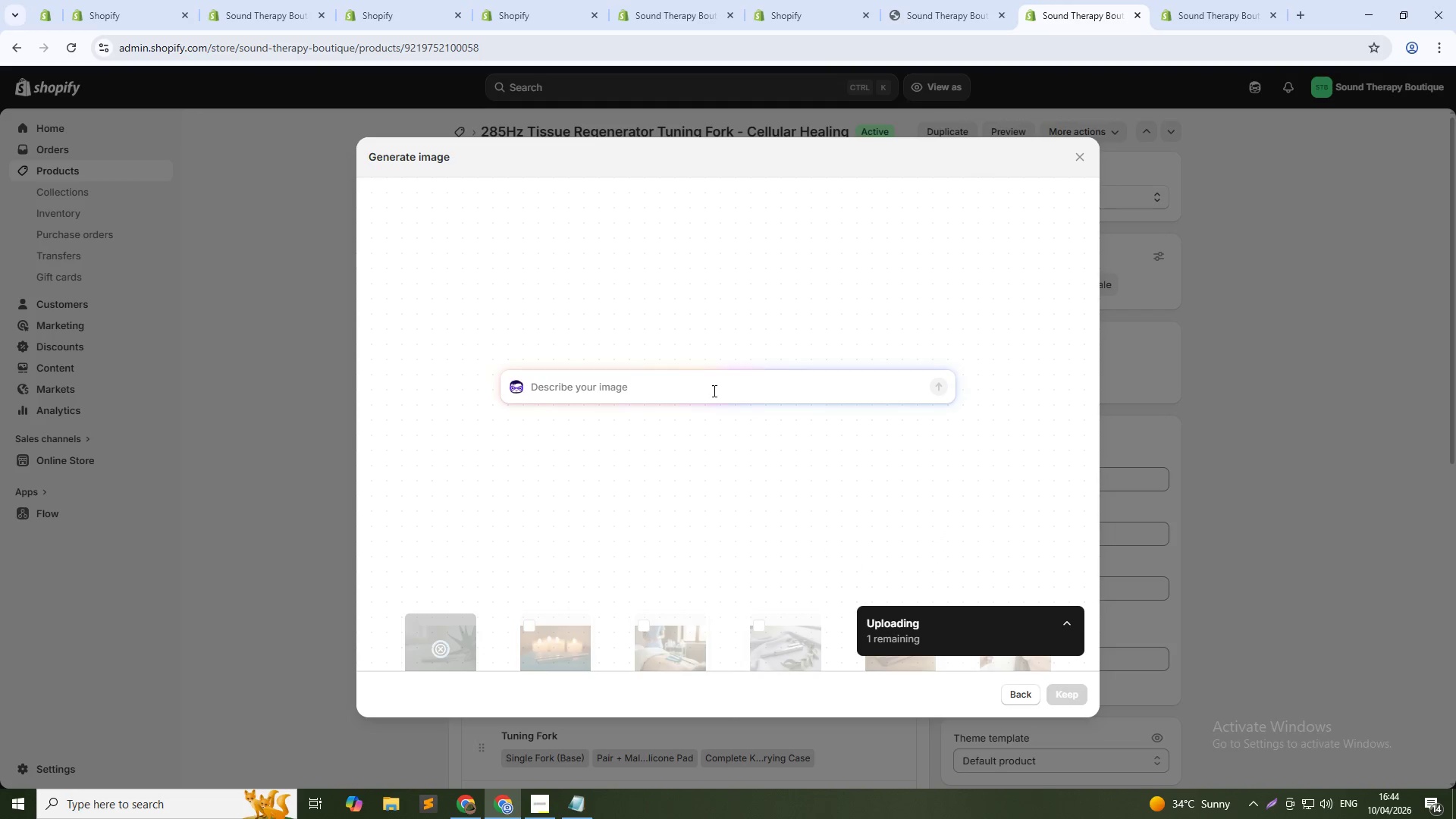 
left_click([708, 394])
 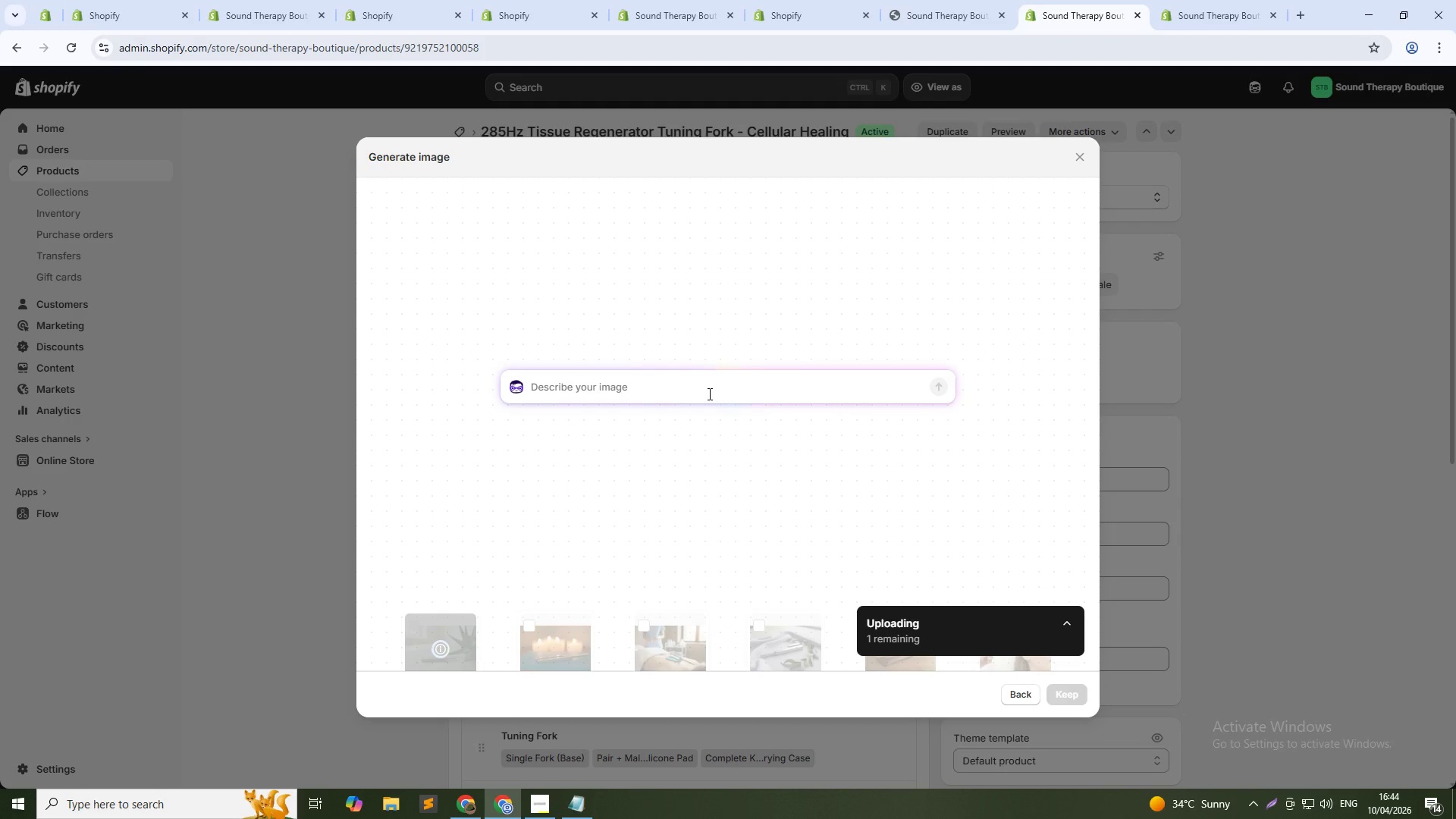 
type(285Hz tuning fork places near knee area on silicone pad, showing post-injury rehabilitation application, clinical setting)
 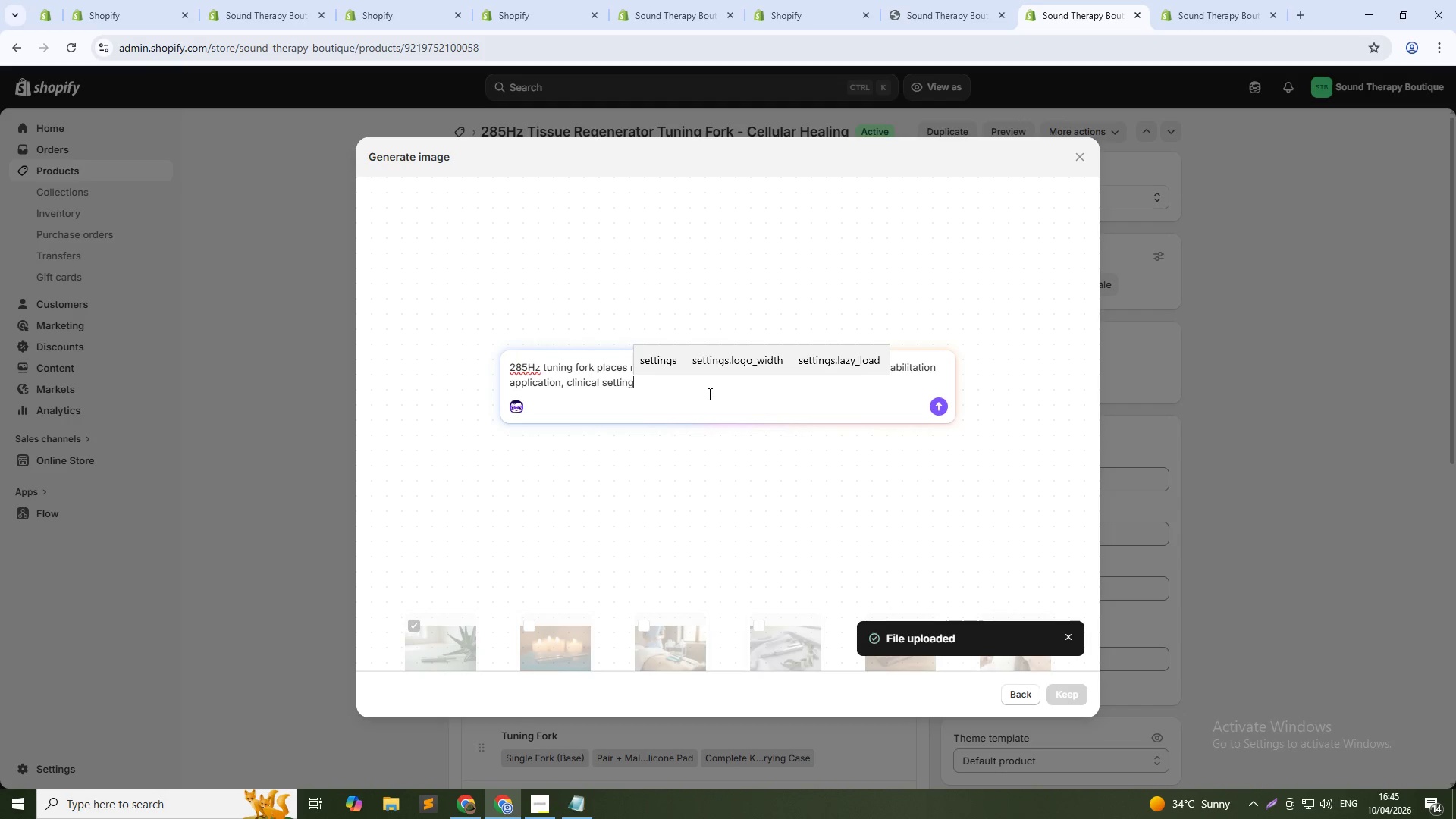 
key(Enter)
 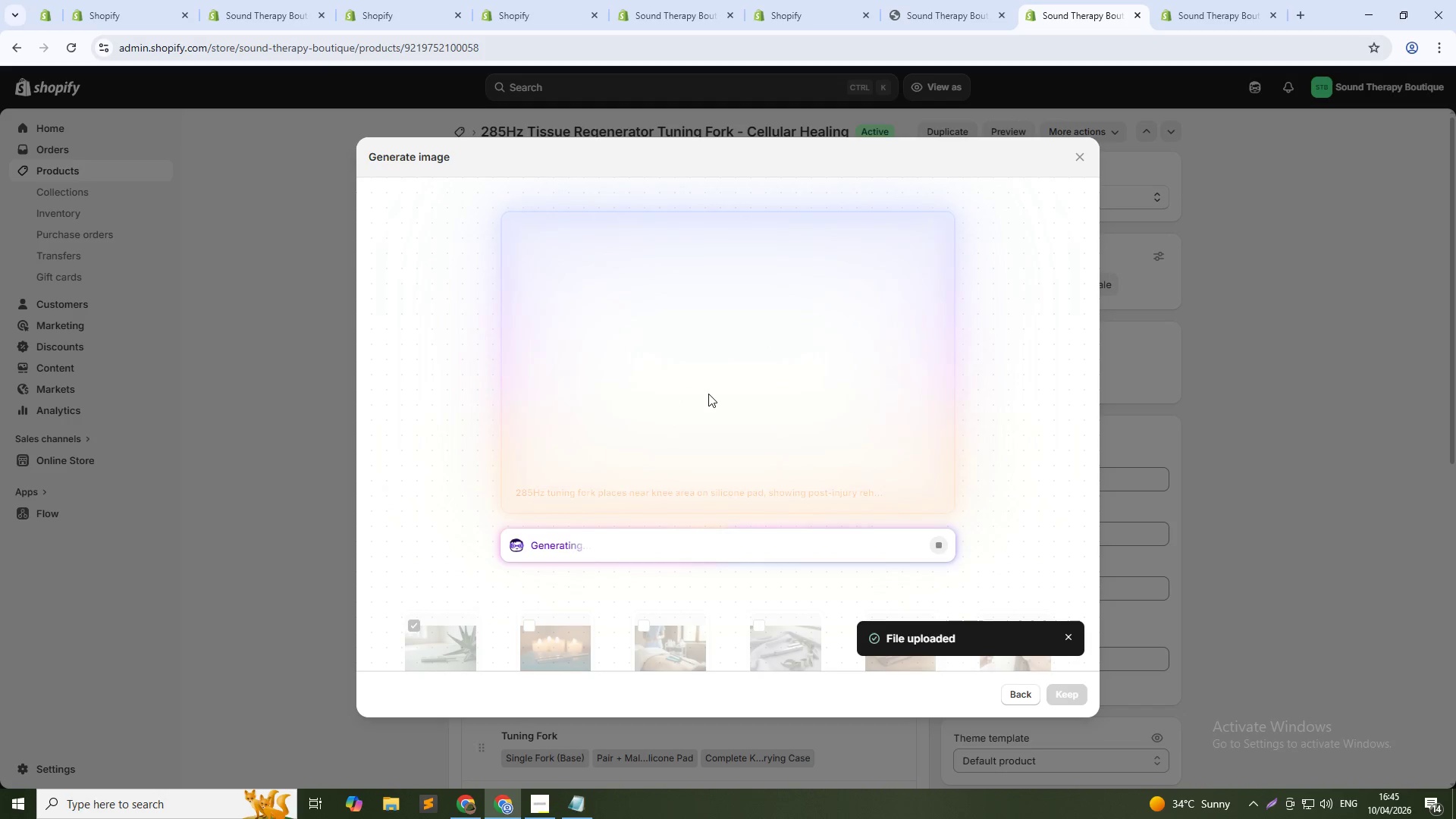 
wait(8.03)
 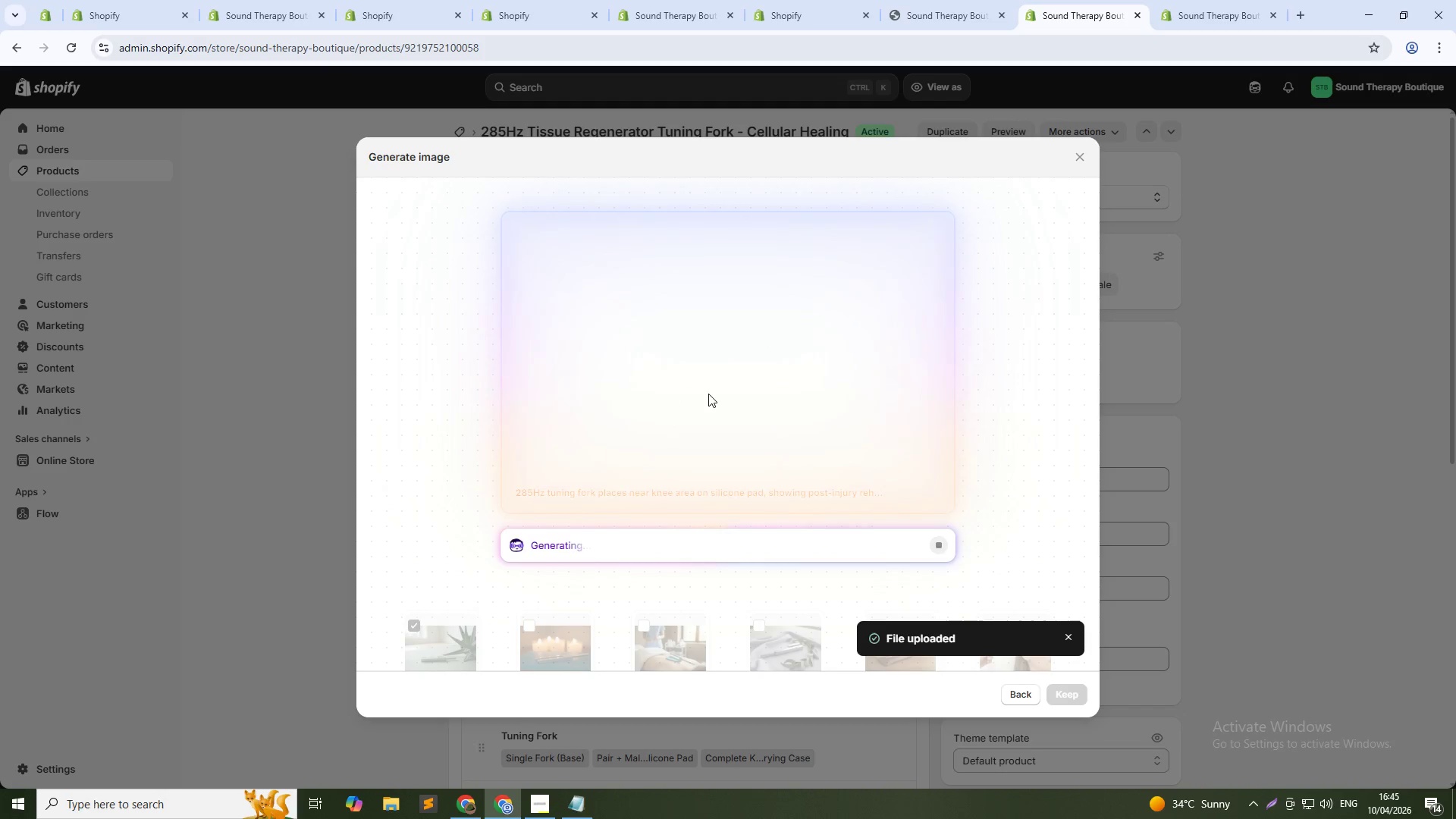 
key(Alt+AltLeft)
 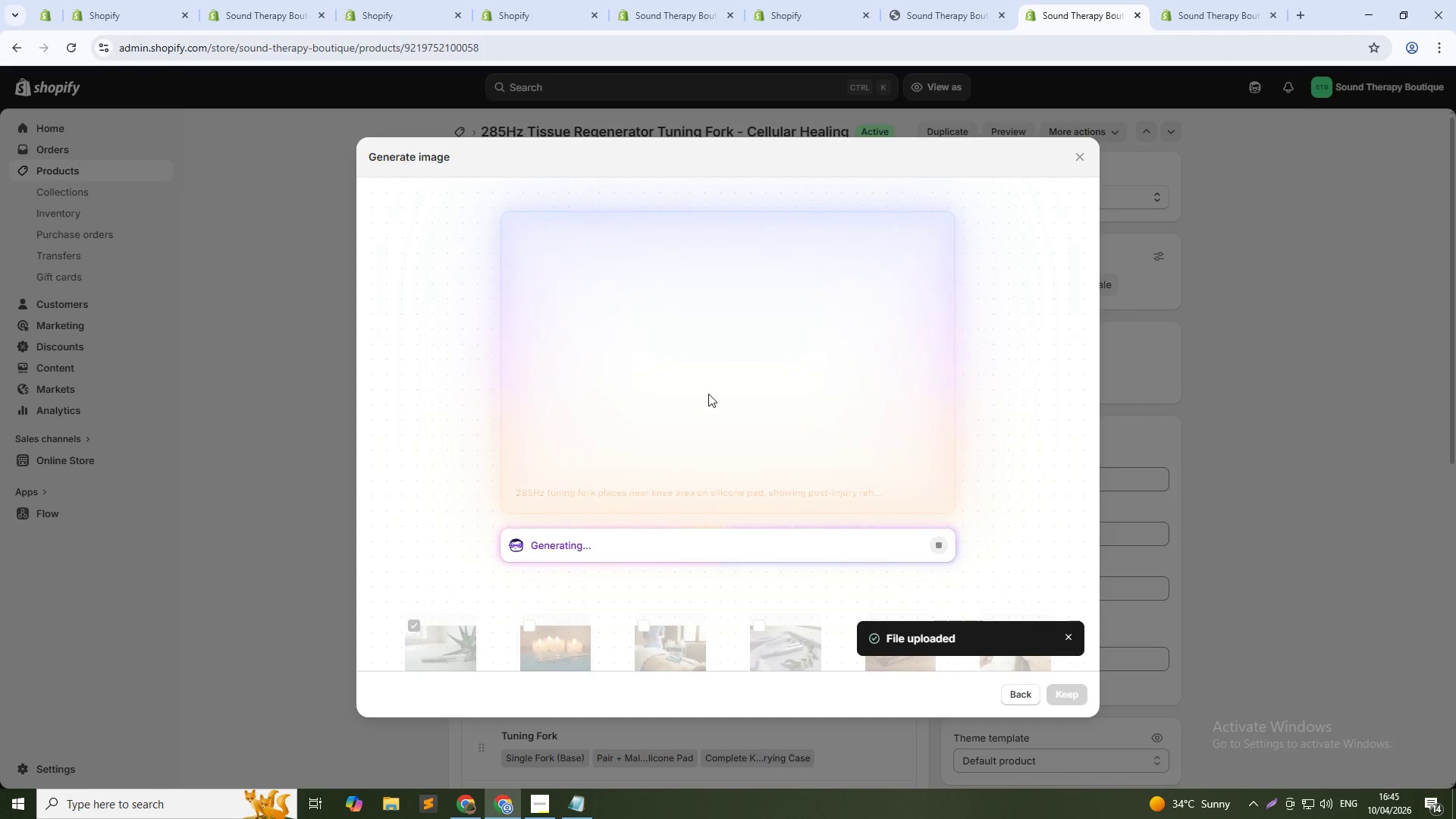 
key(Alt+Tab)